 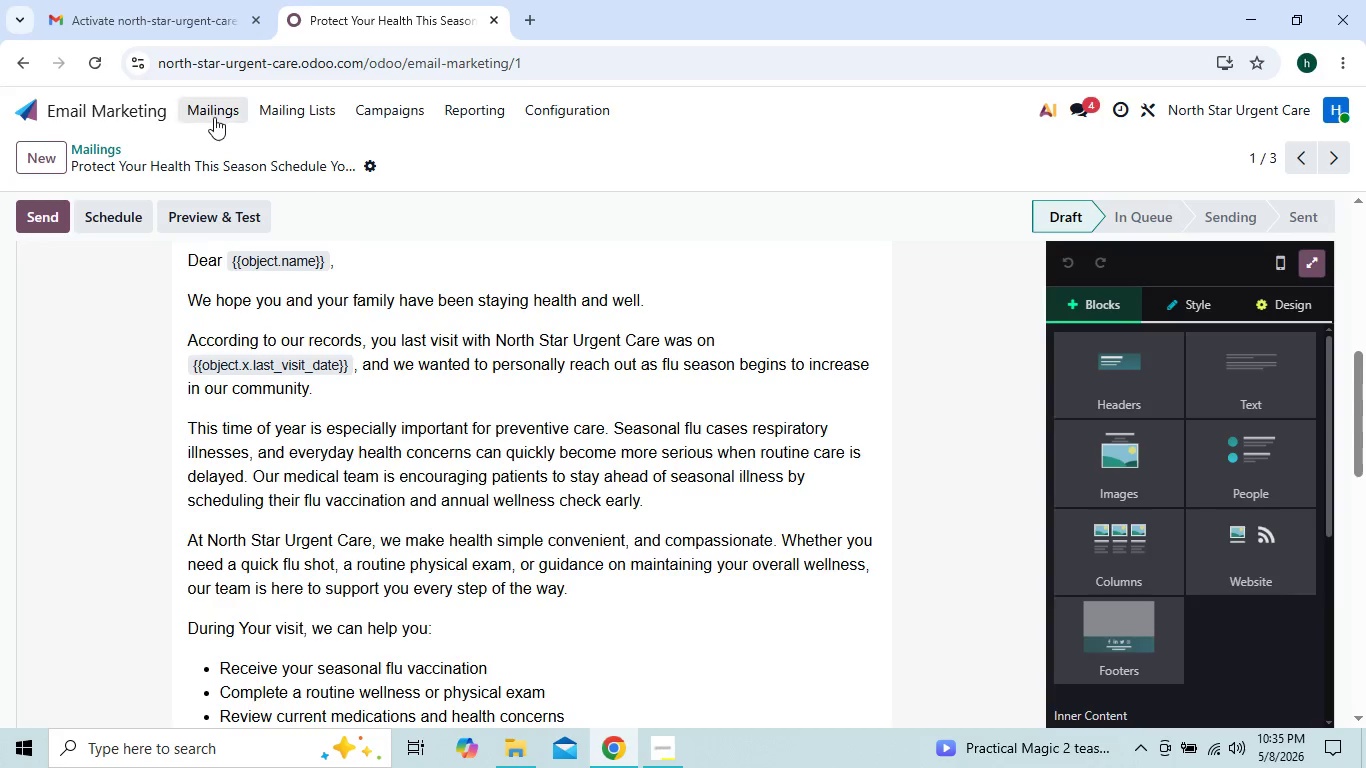 
left_click([214, 112])
 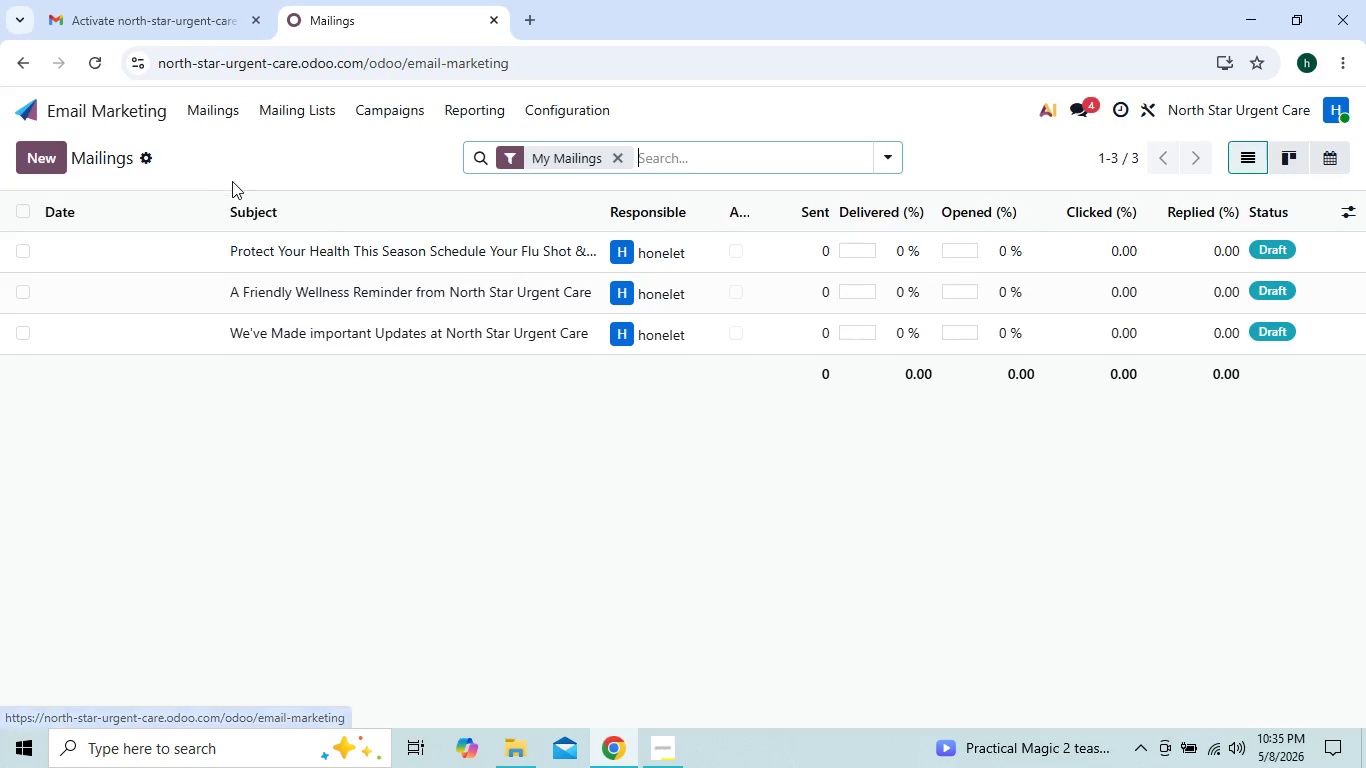 
left_click([270, 244])
 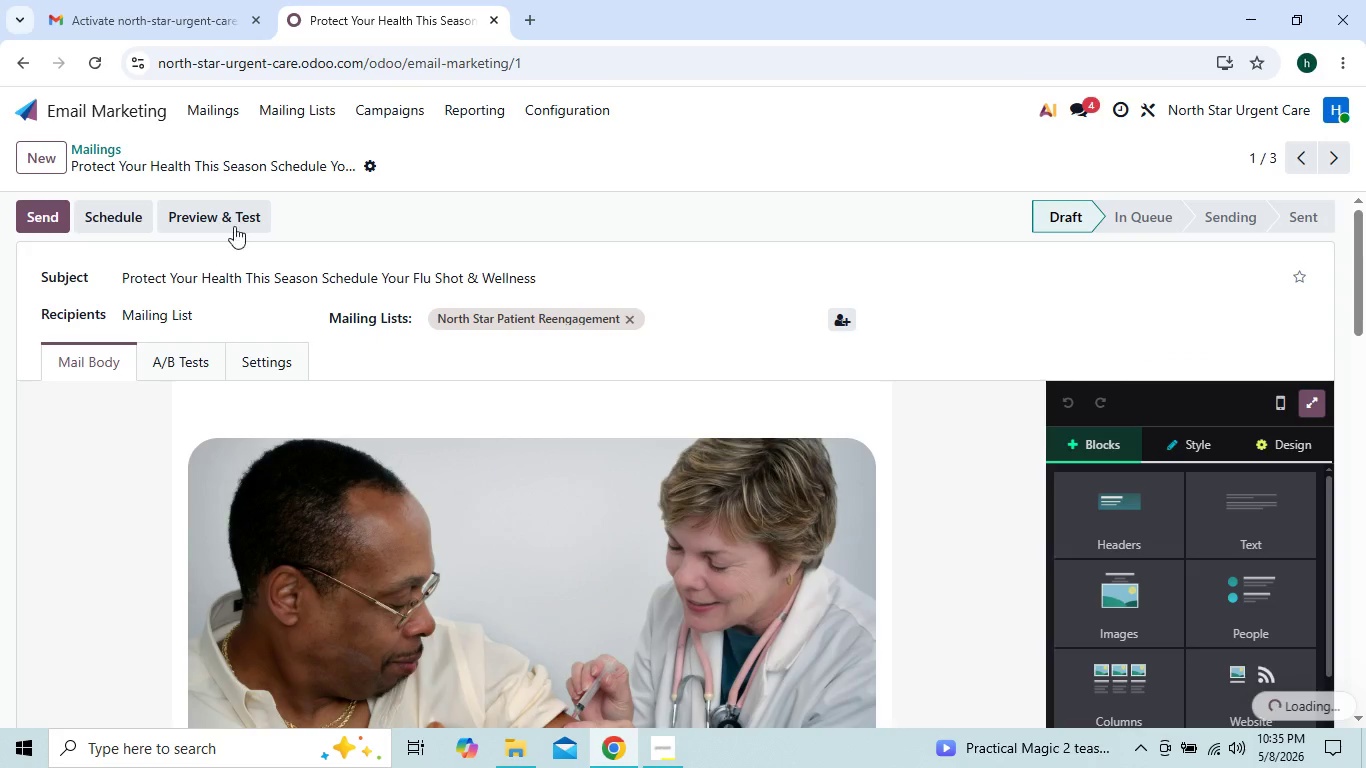 
left_click([231, 220])
 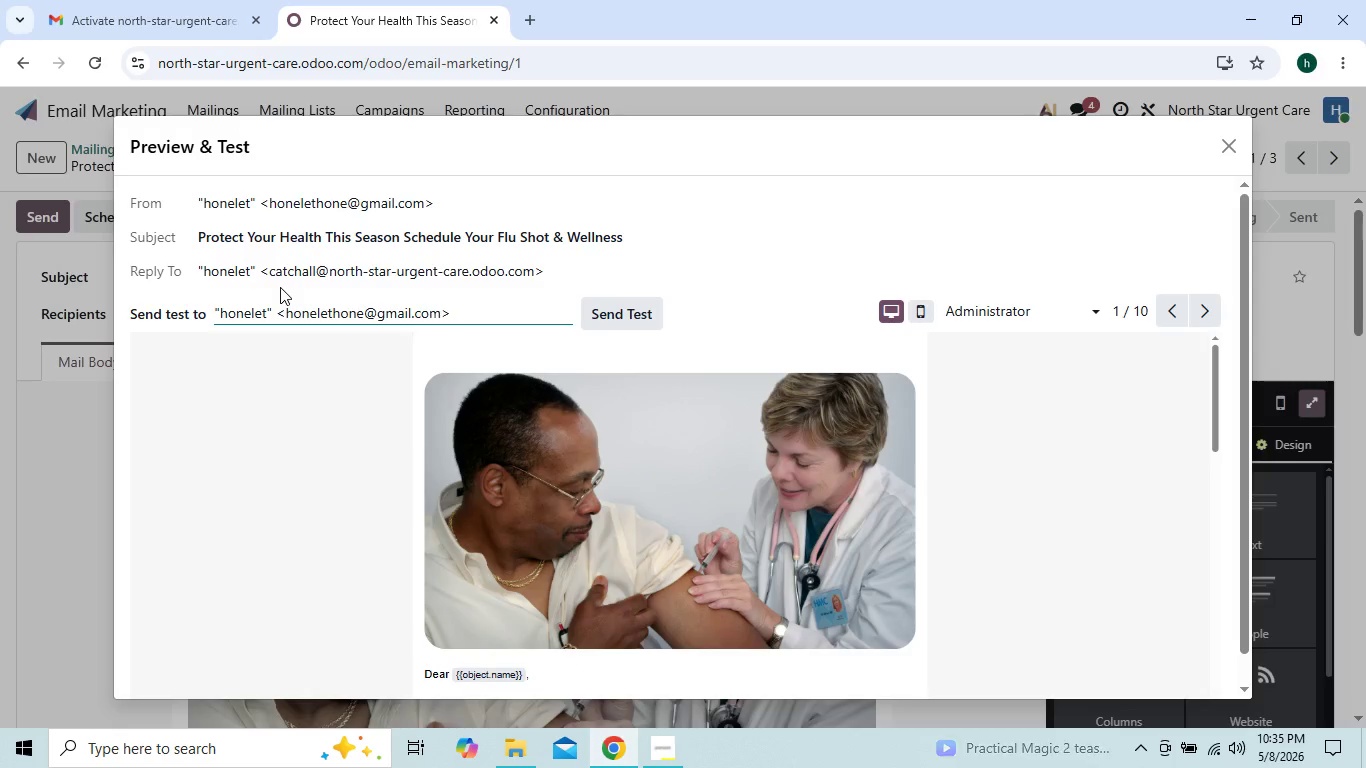 
mouse_move([518, 455])
 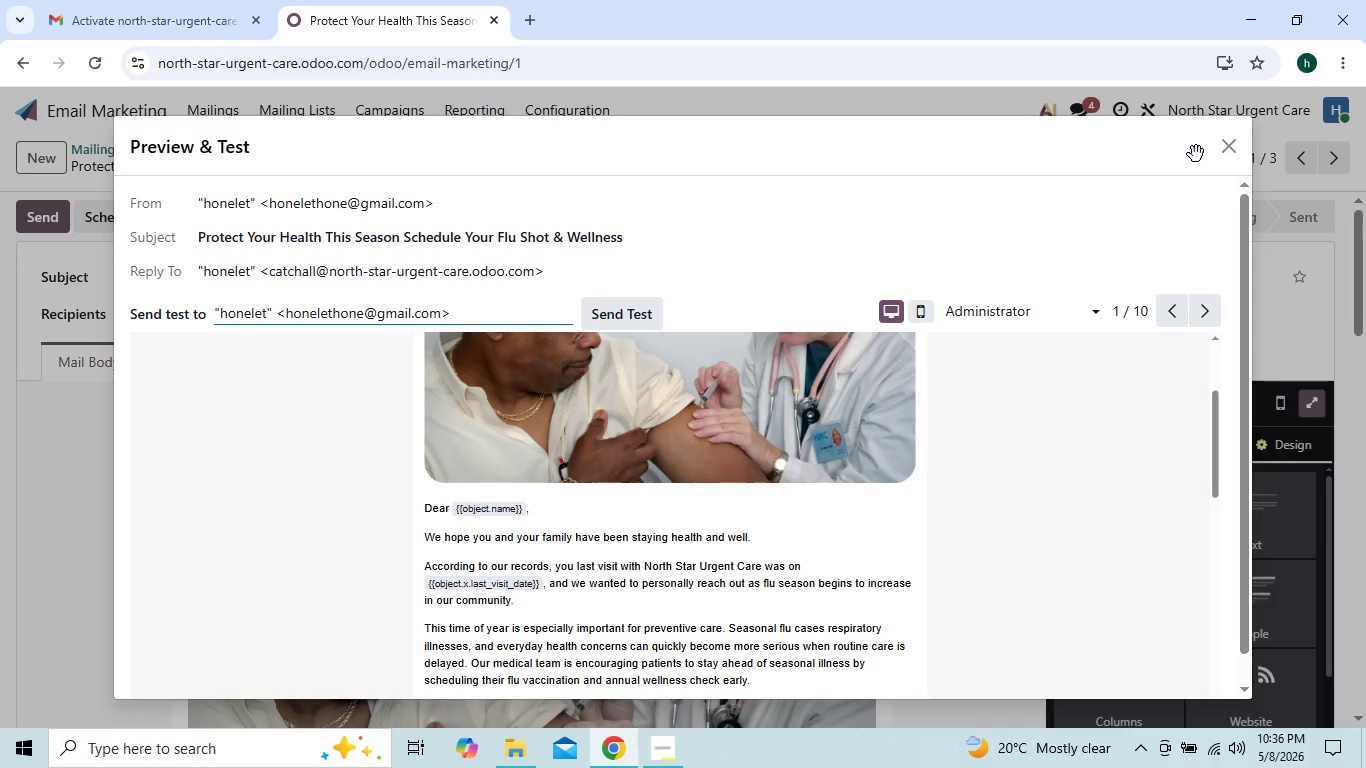 
wait(5.65)
 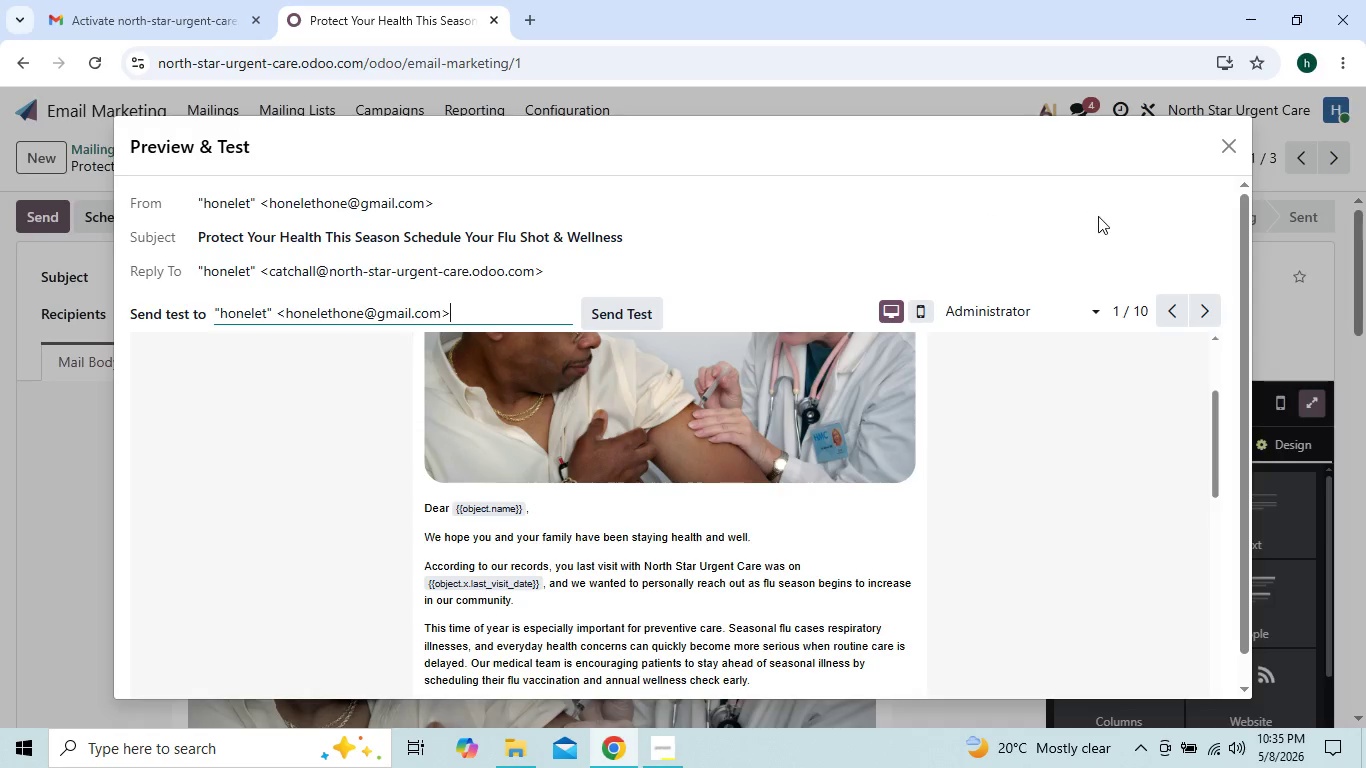 
left_click([1237, 150])
 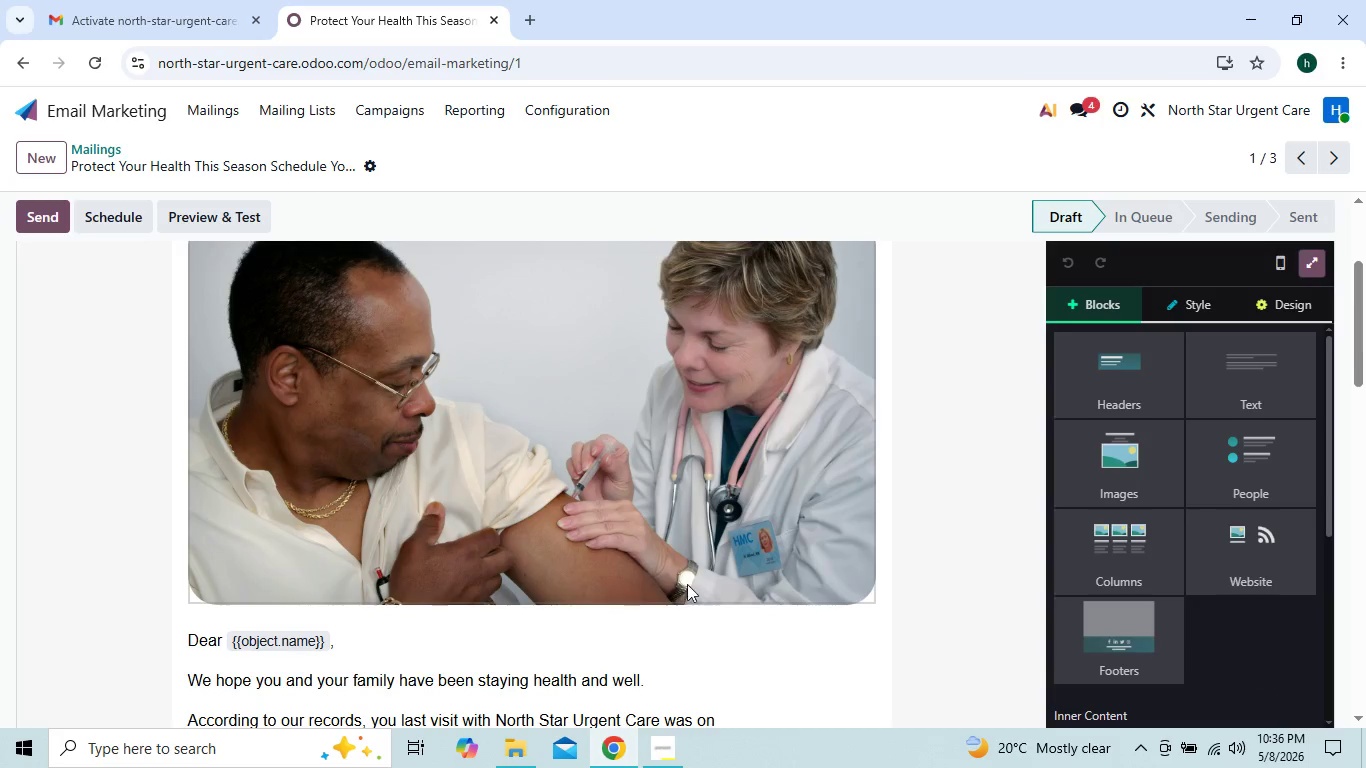 
wait(8.55)
 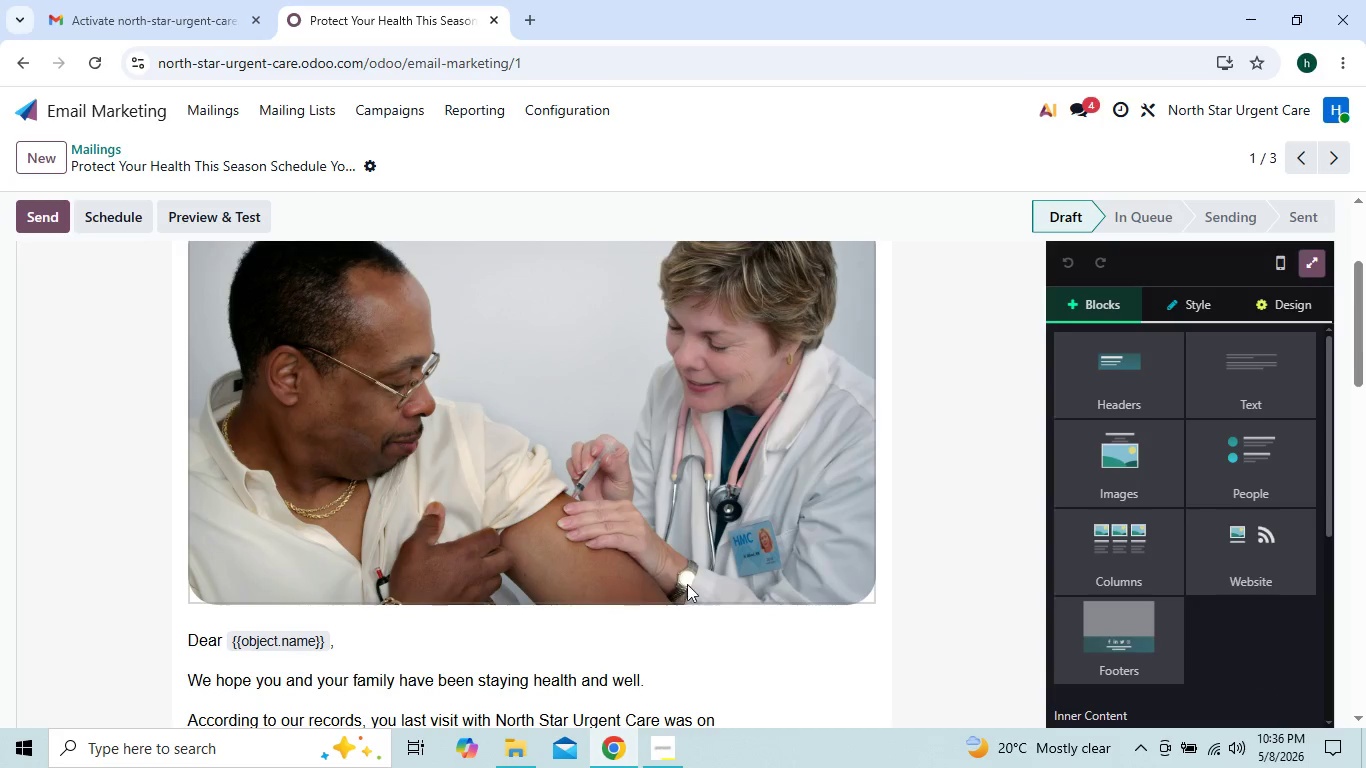 
double_click([941, 532])
 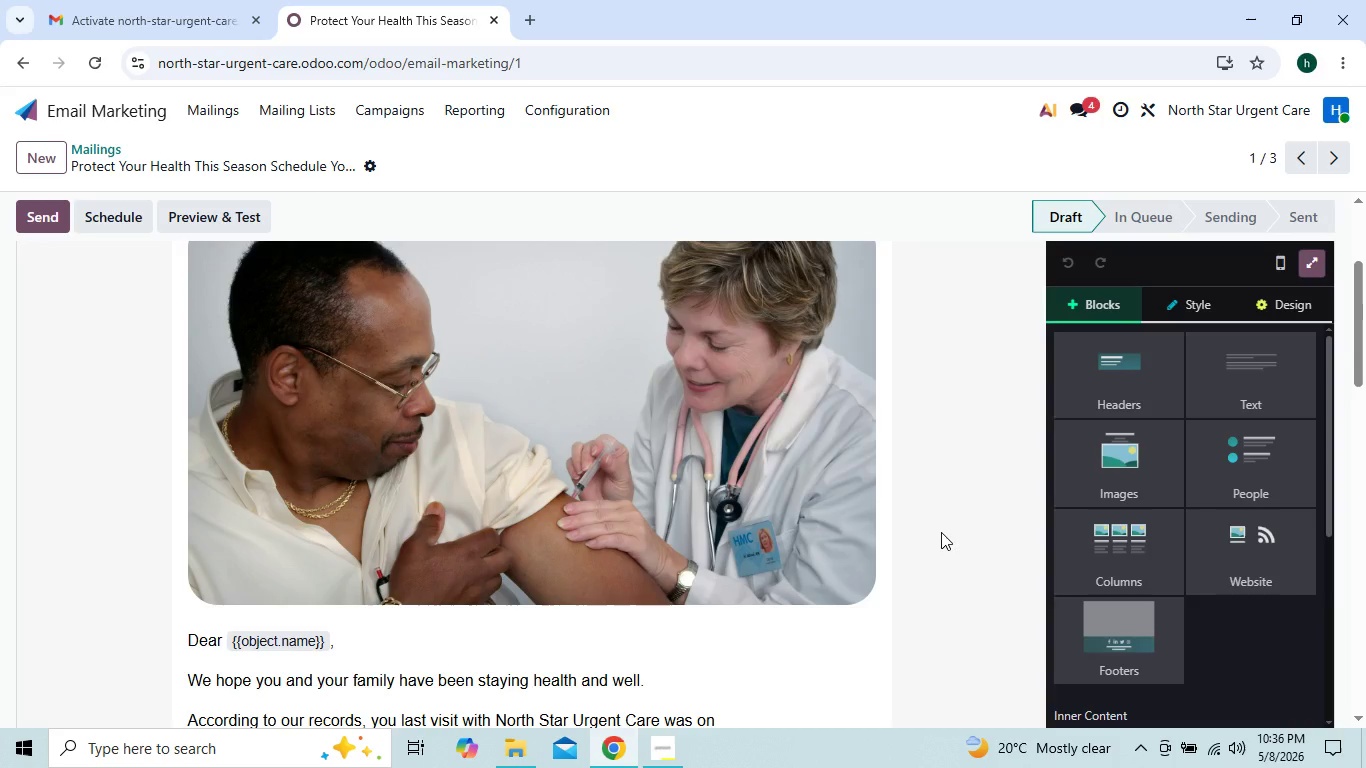 
triple_click([941, 532])
 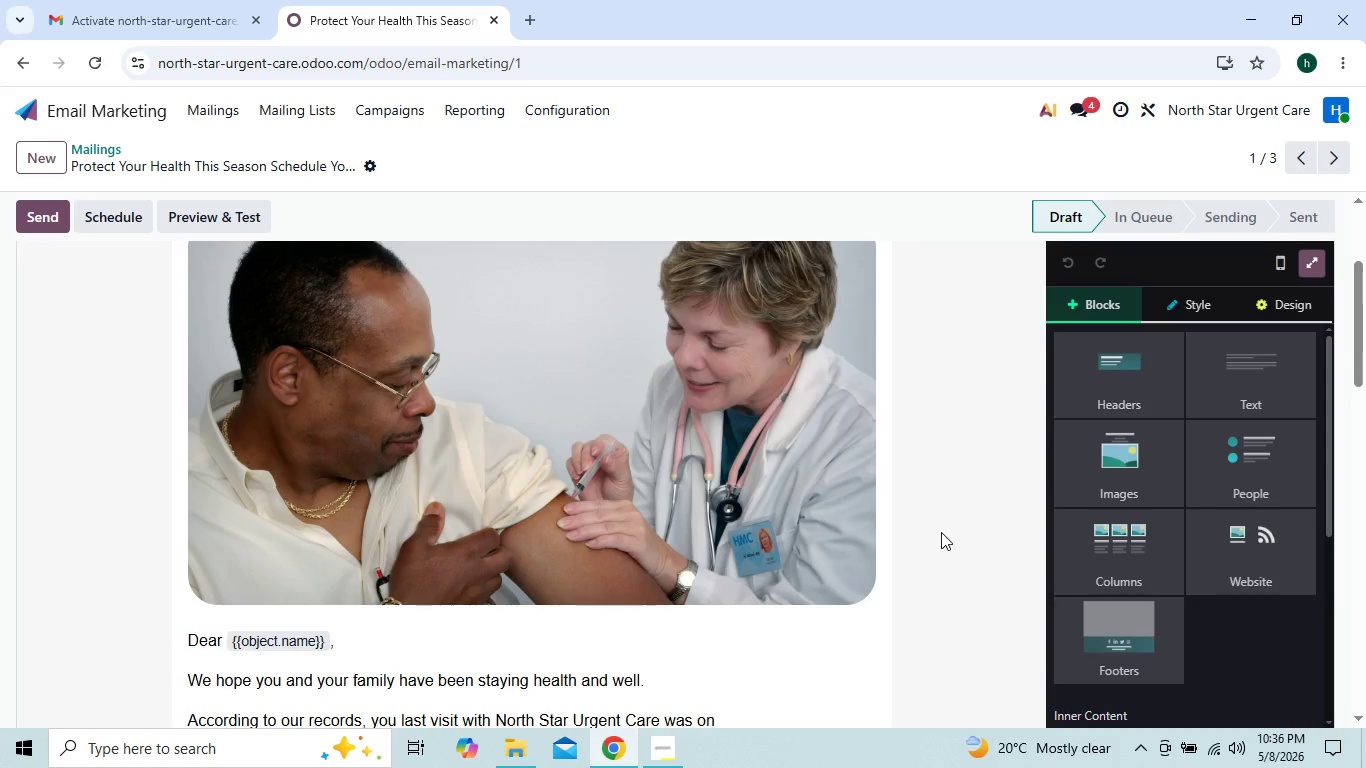 
triple_click([941, 532])
 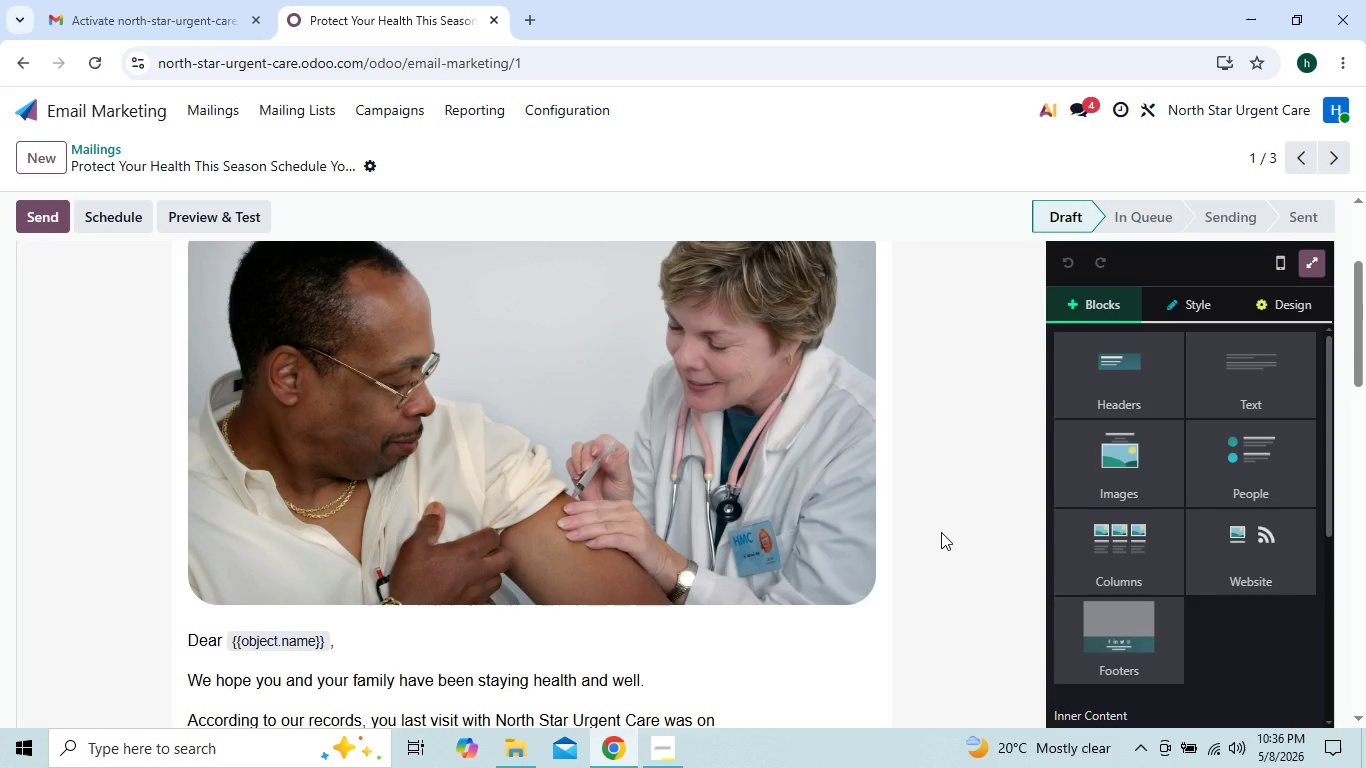 
triple_click([941, 532])
 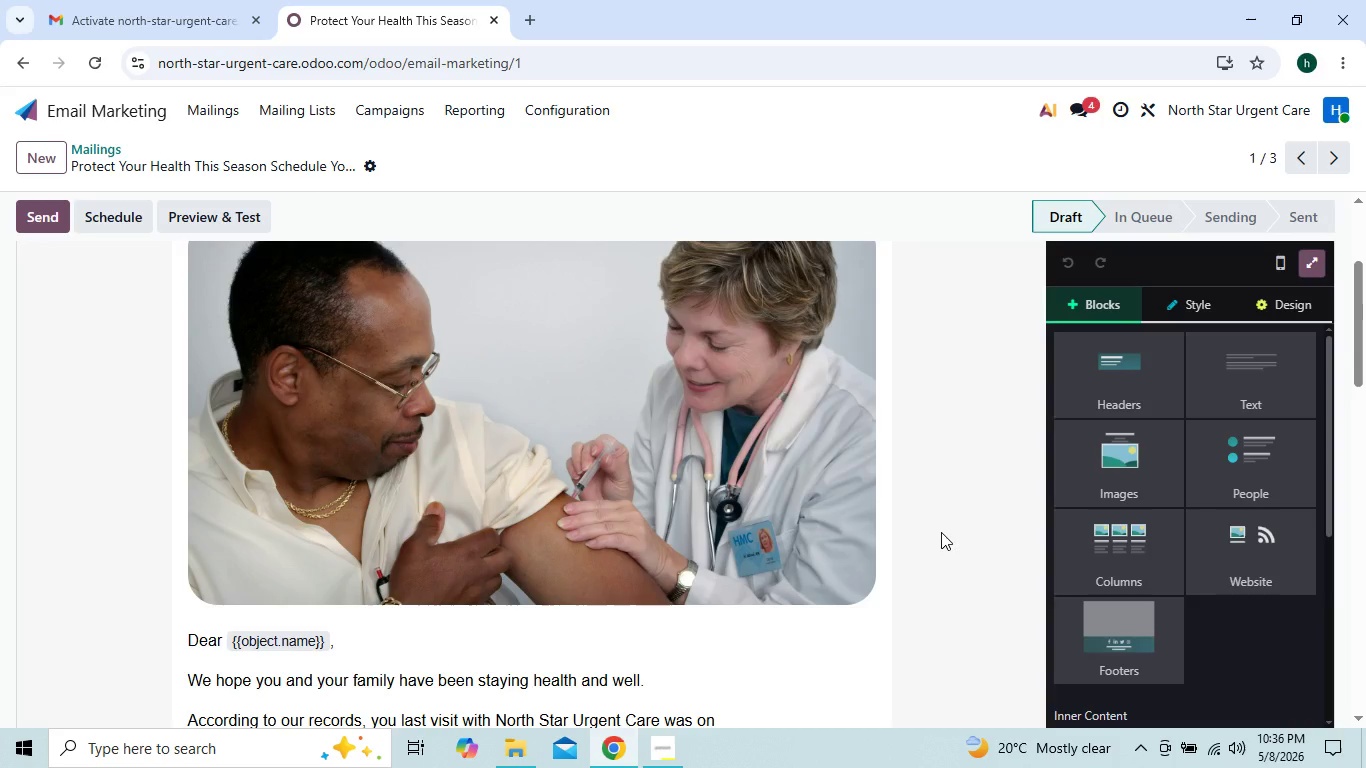 
triple_click([941, 532])
 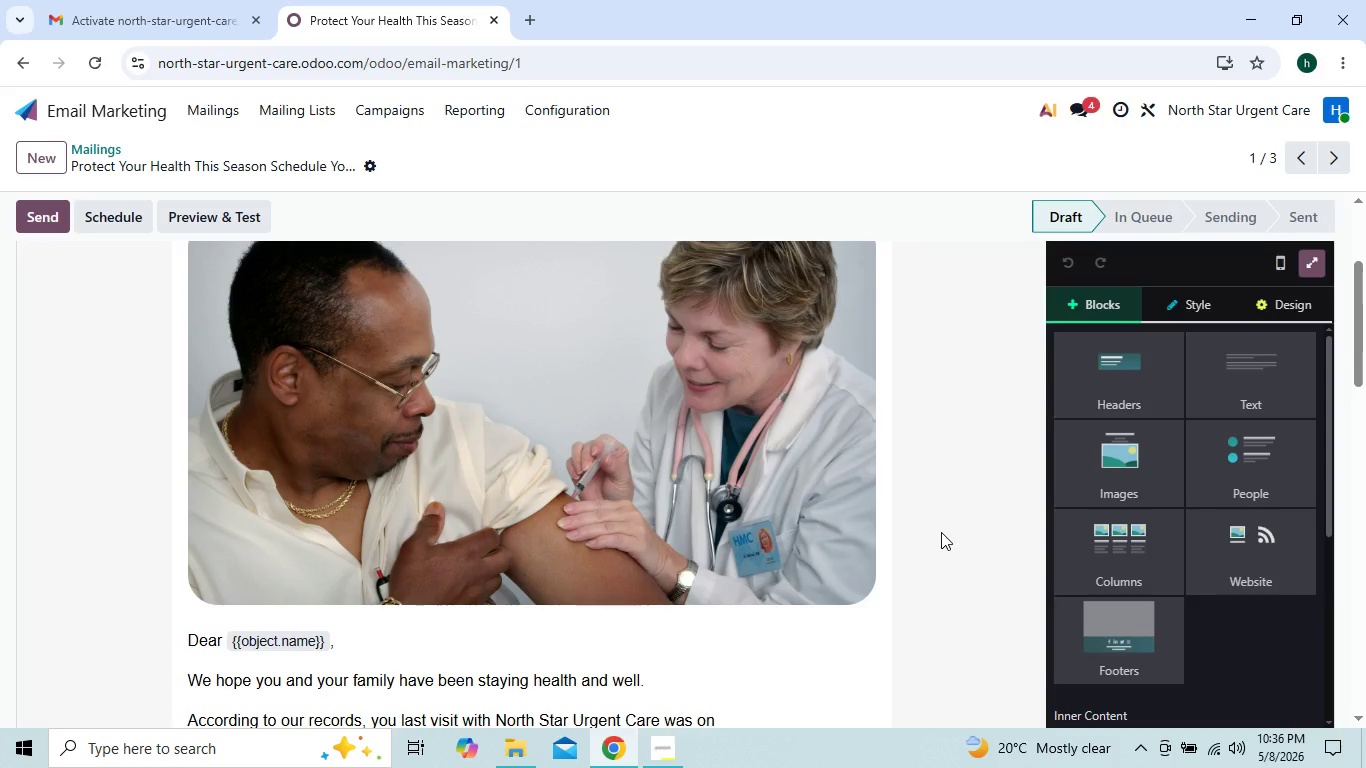 
triple_click([941, 532])
 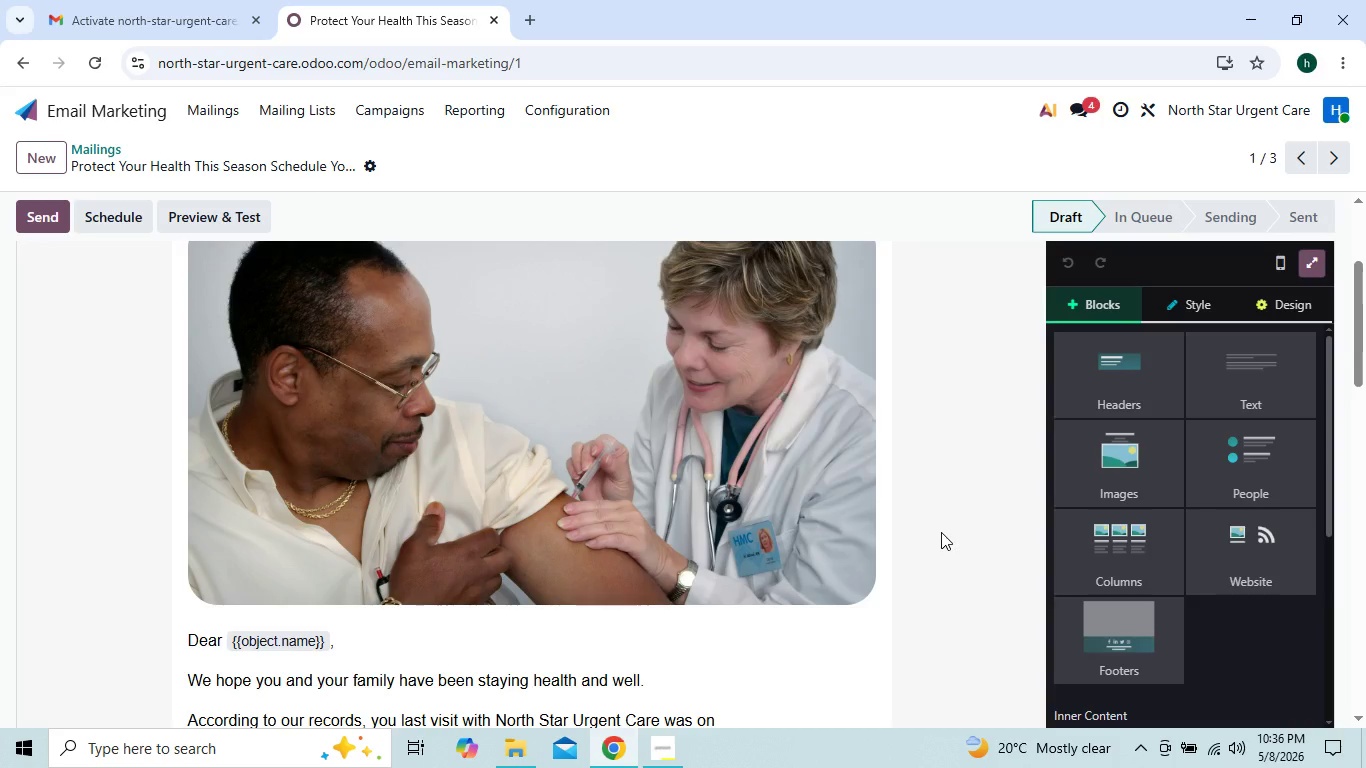 
triple_click([941, 532])
 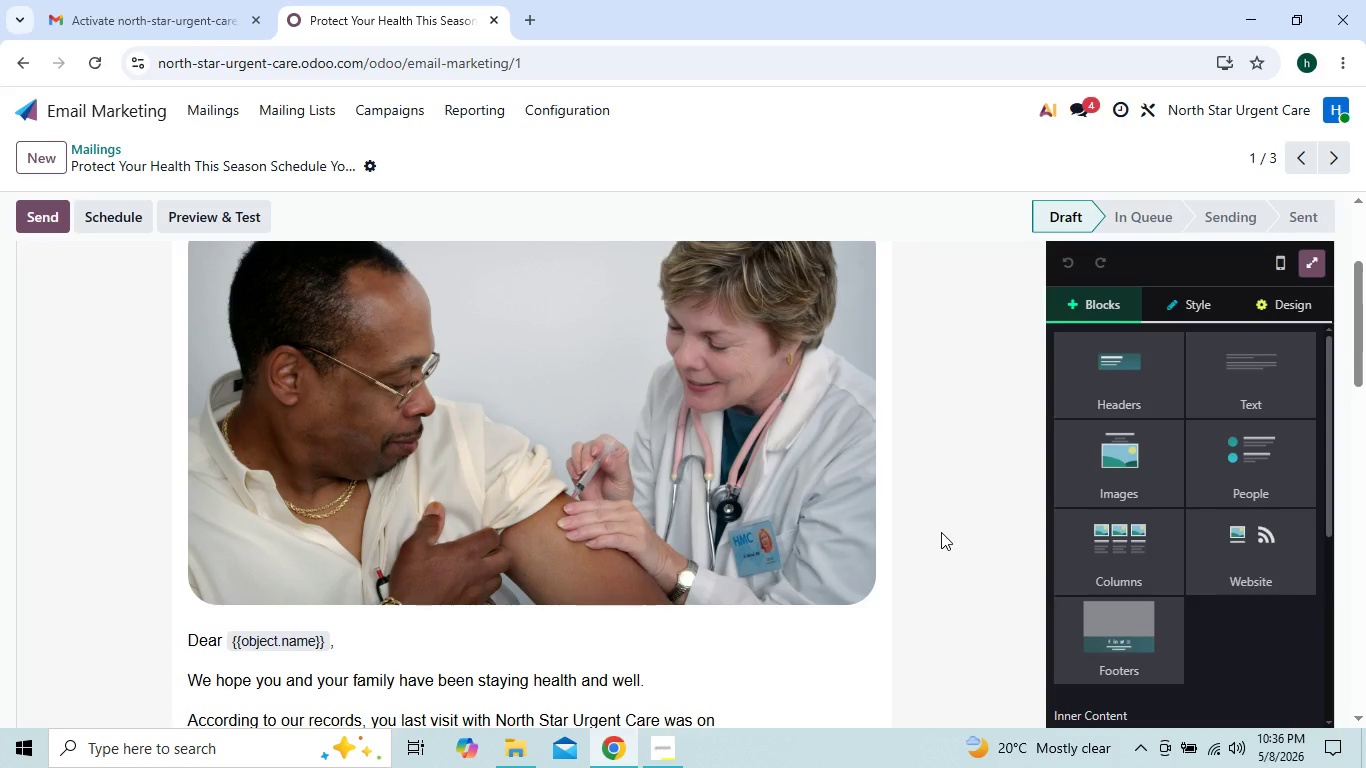 
triple_click([941, 532])
 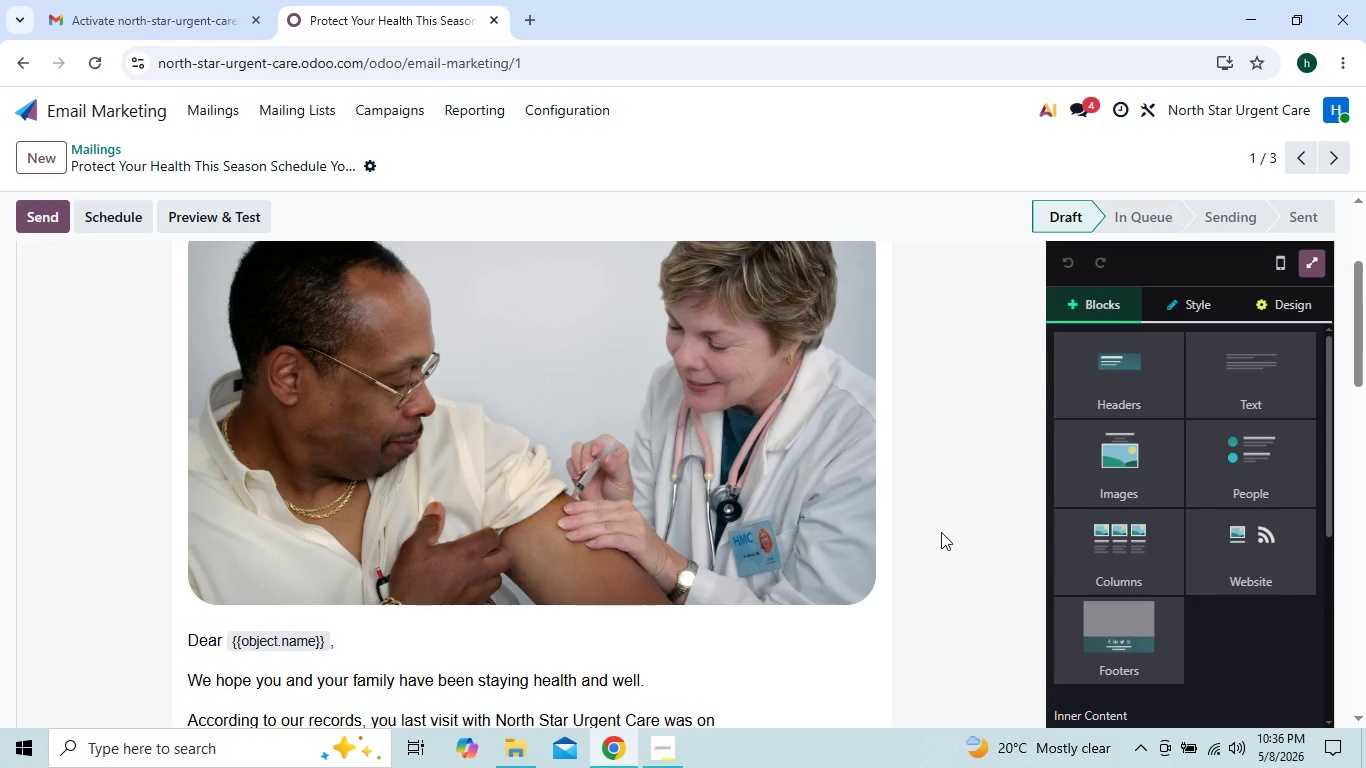 
triple_click([941, 532])
 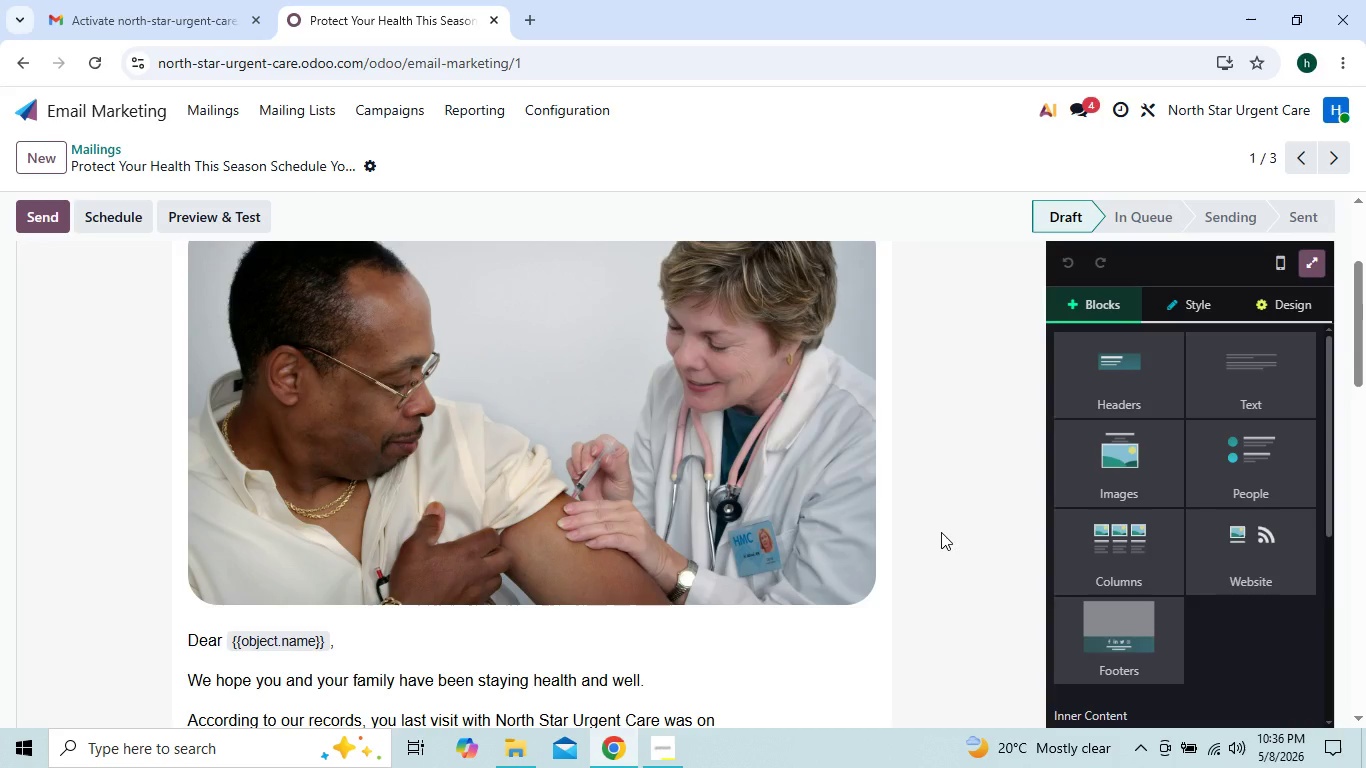 
wait(6.84)
 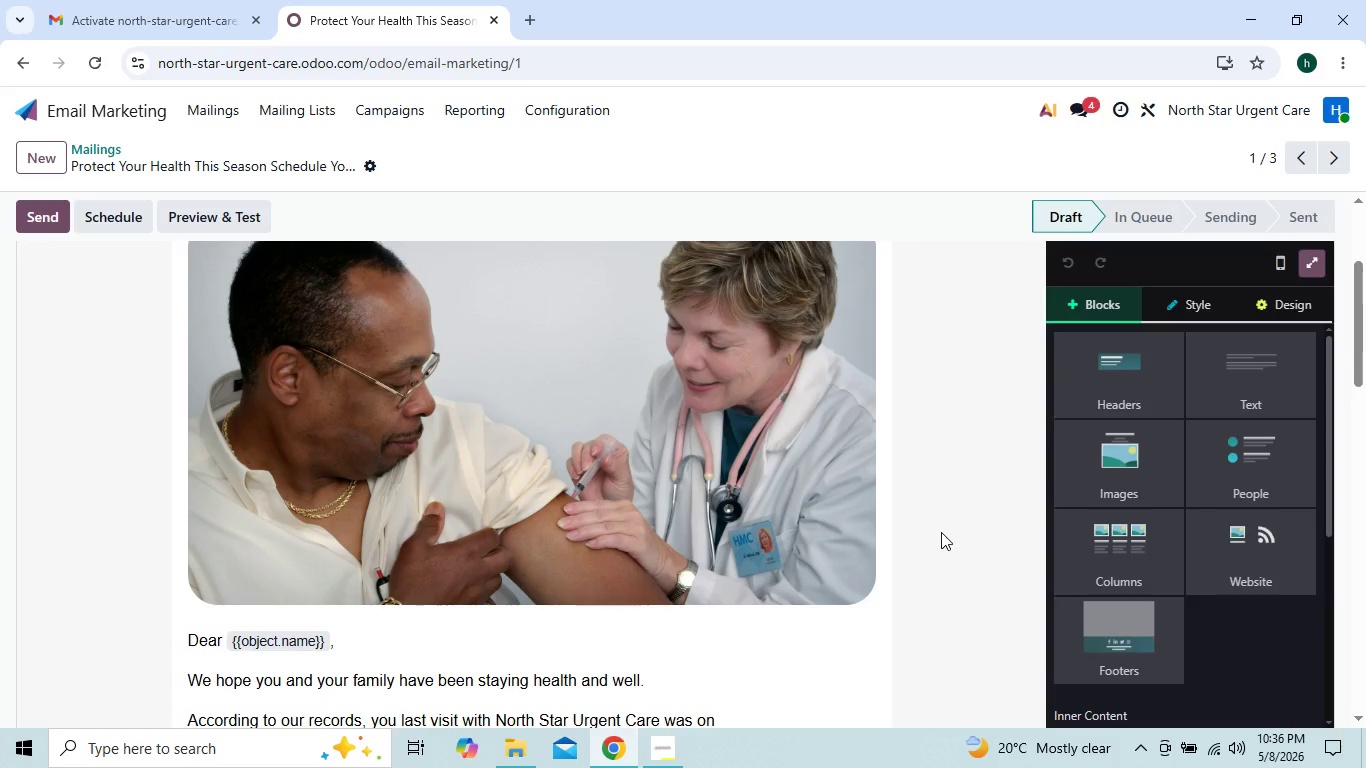 
left_click([958, 547])
 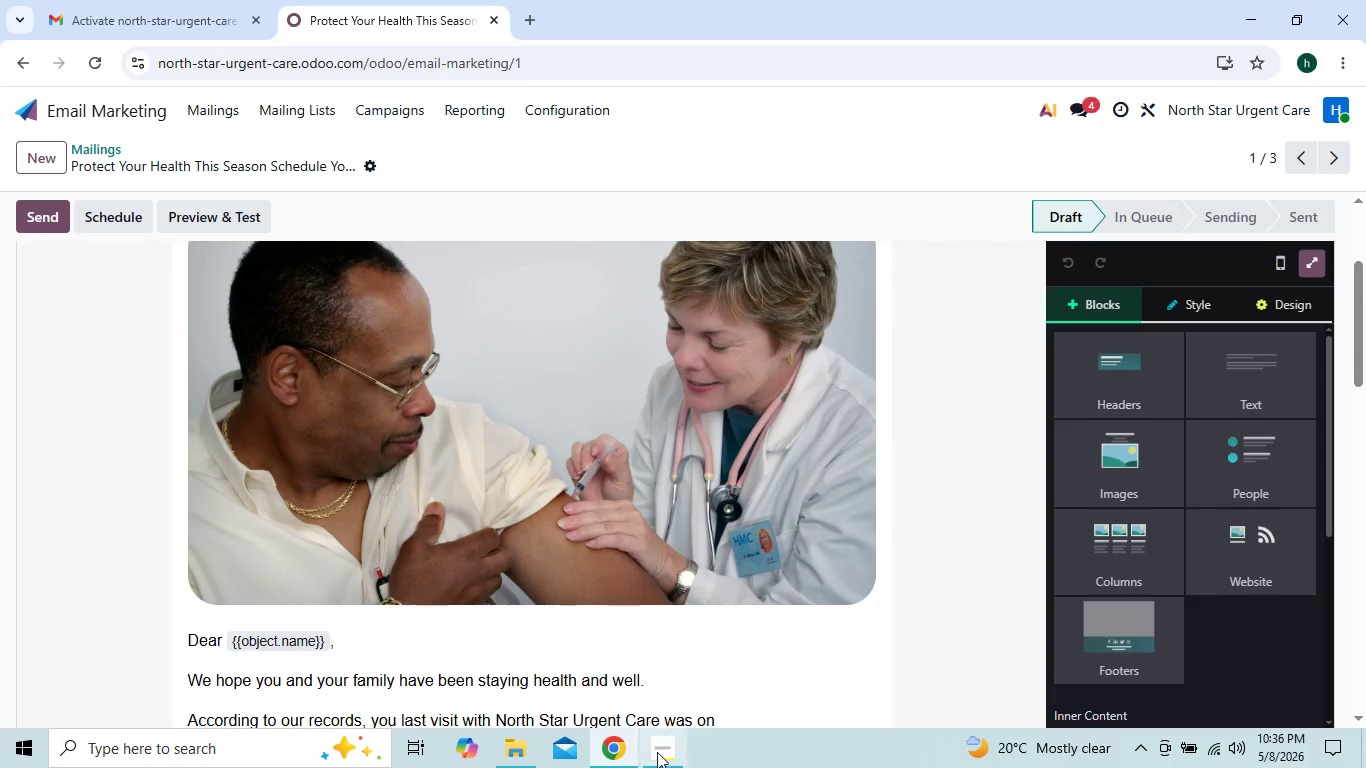 
left_click([655, 767])